 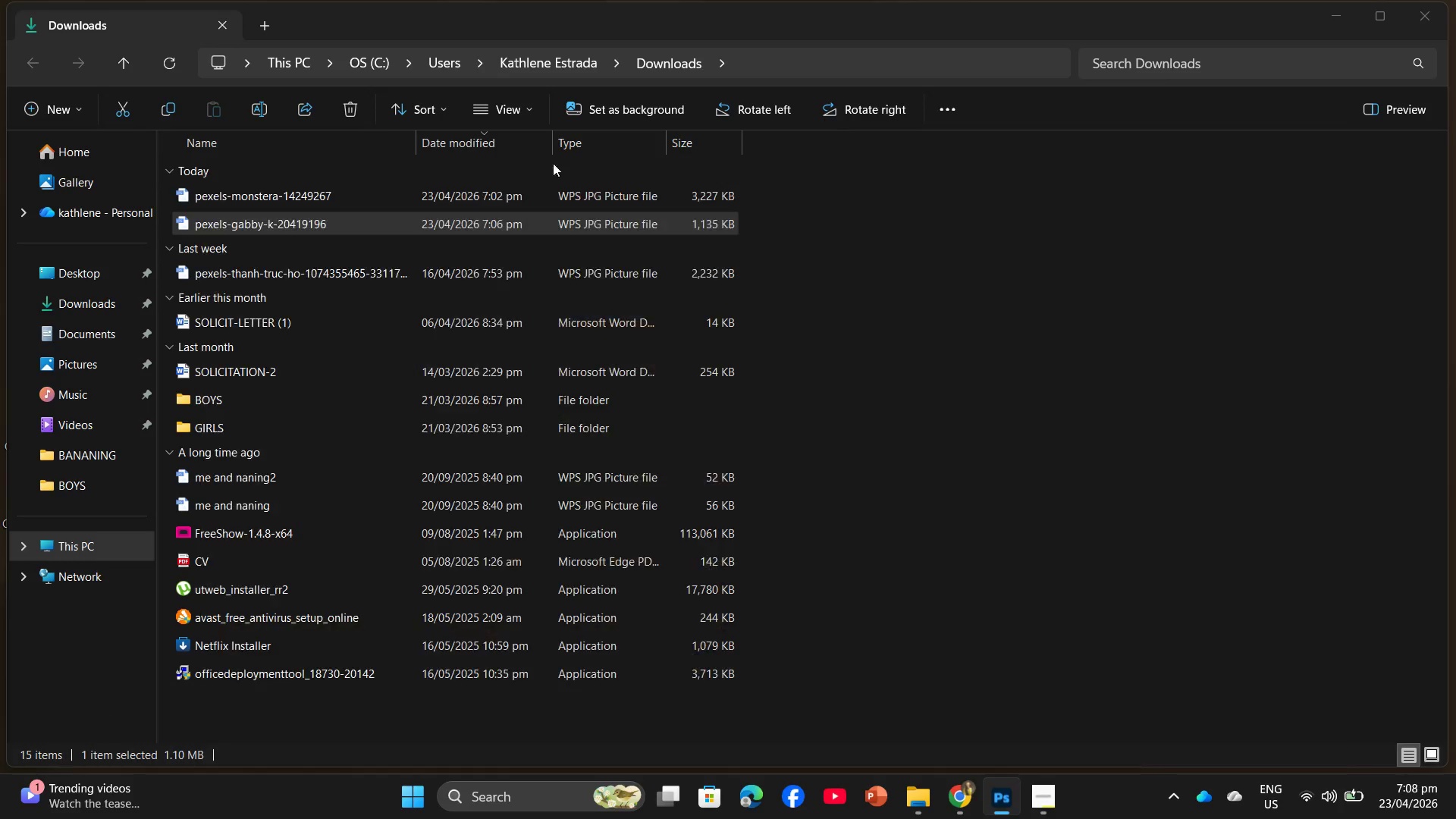 
left_click([1331, 11])
 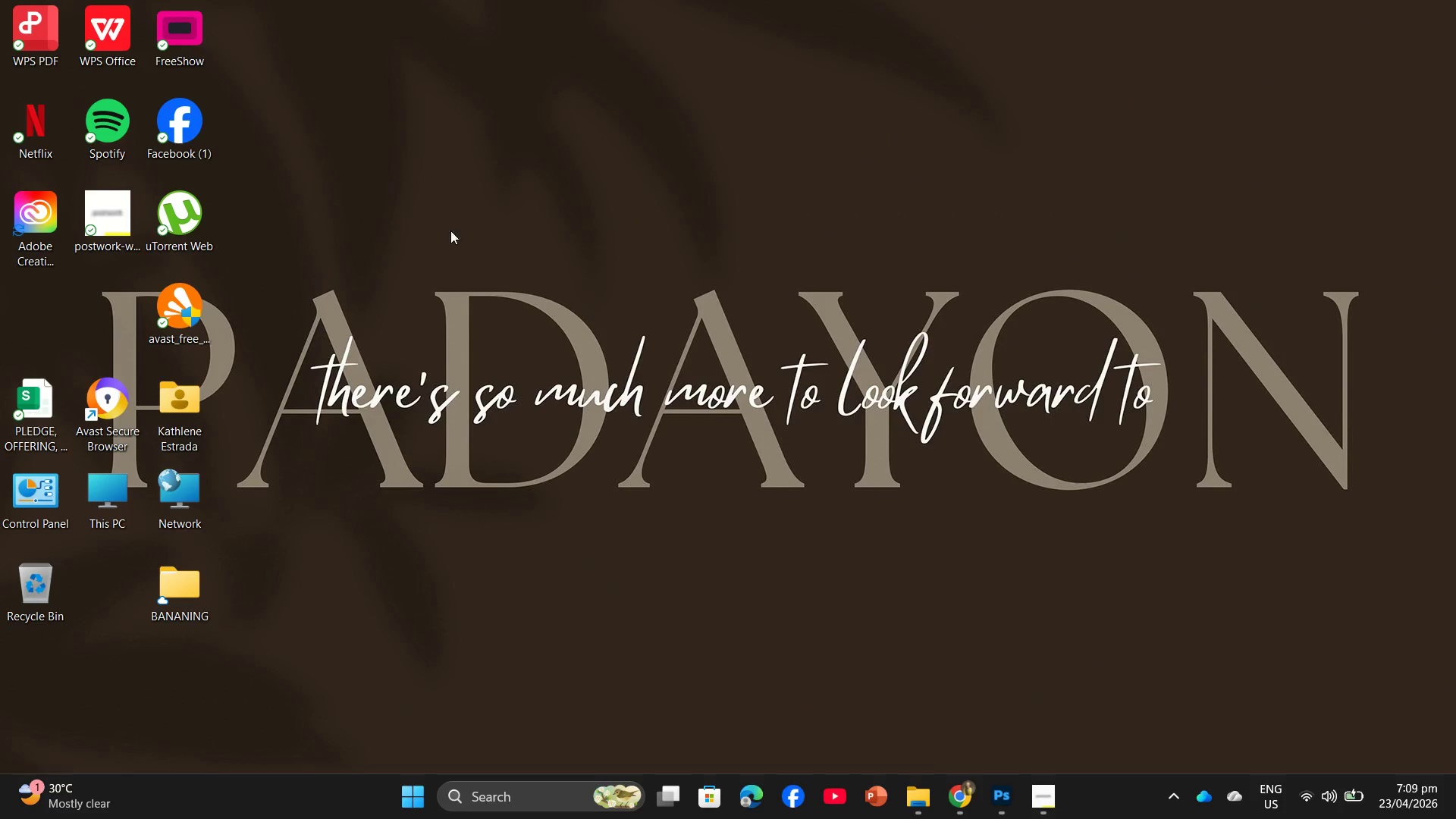 
right_click([572, 303])
 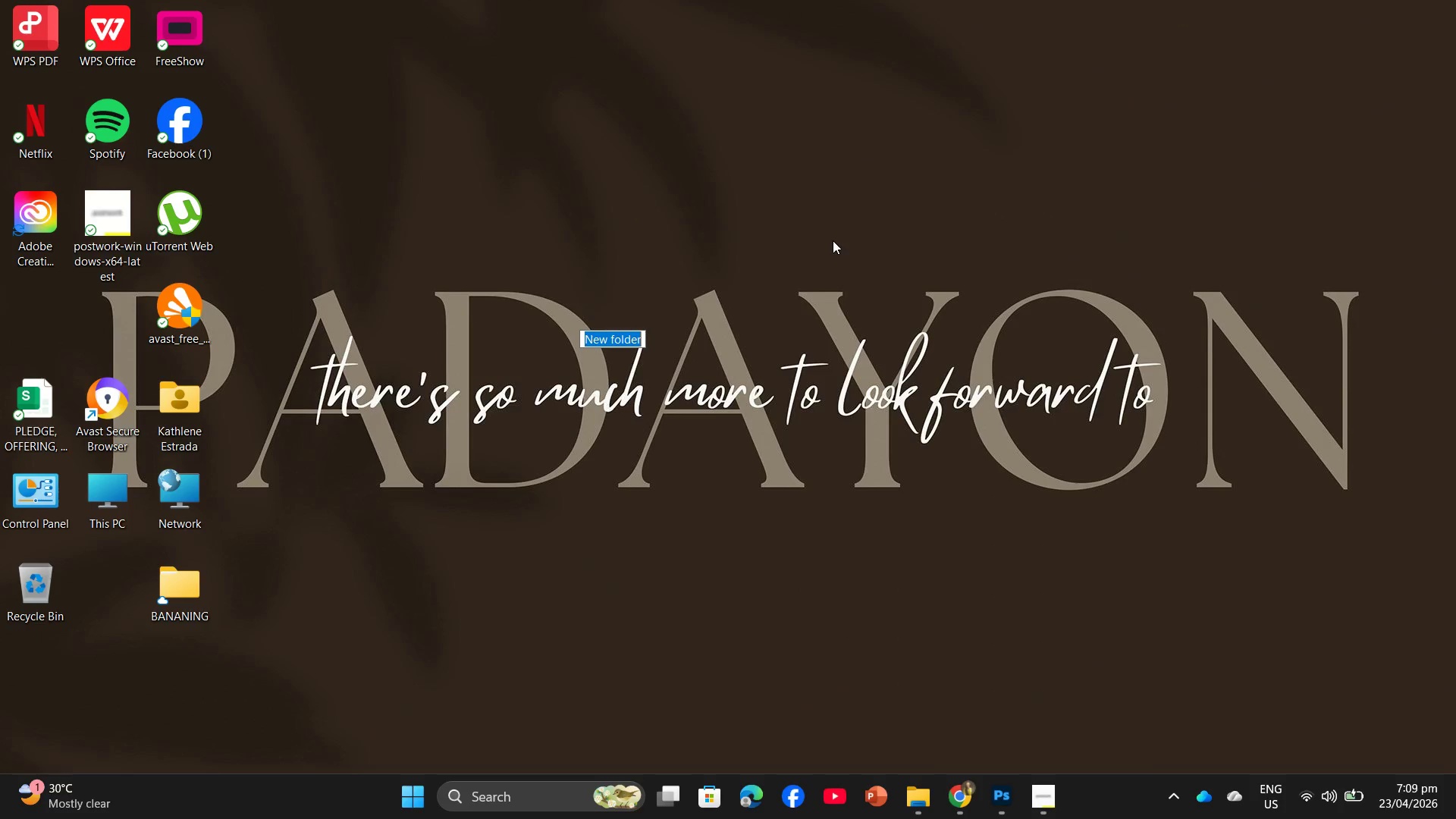 
type(instagram)
 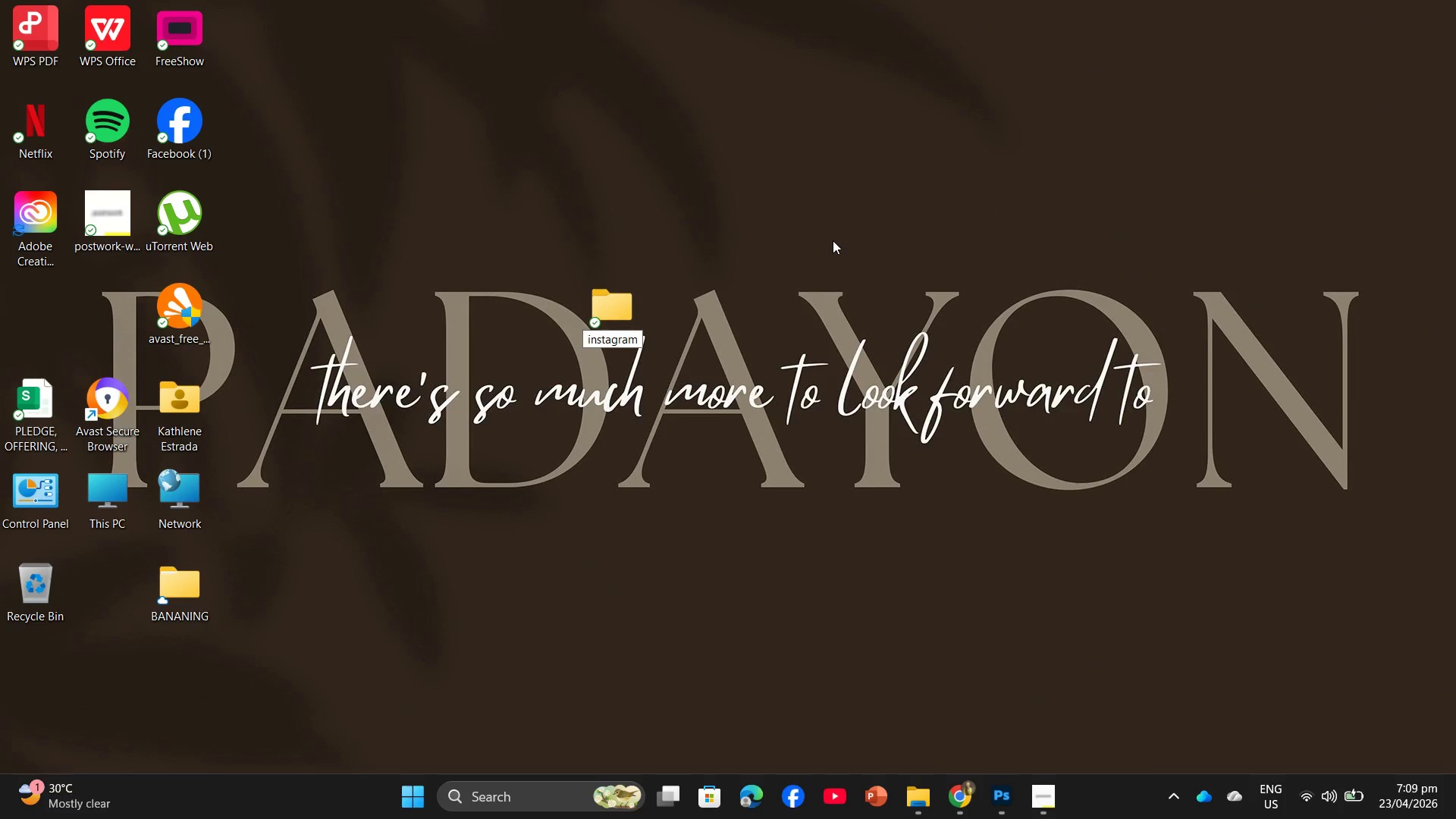 
key(Enter)
 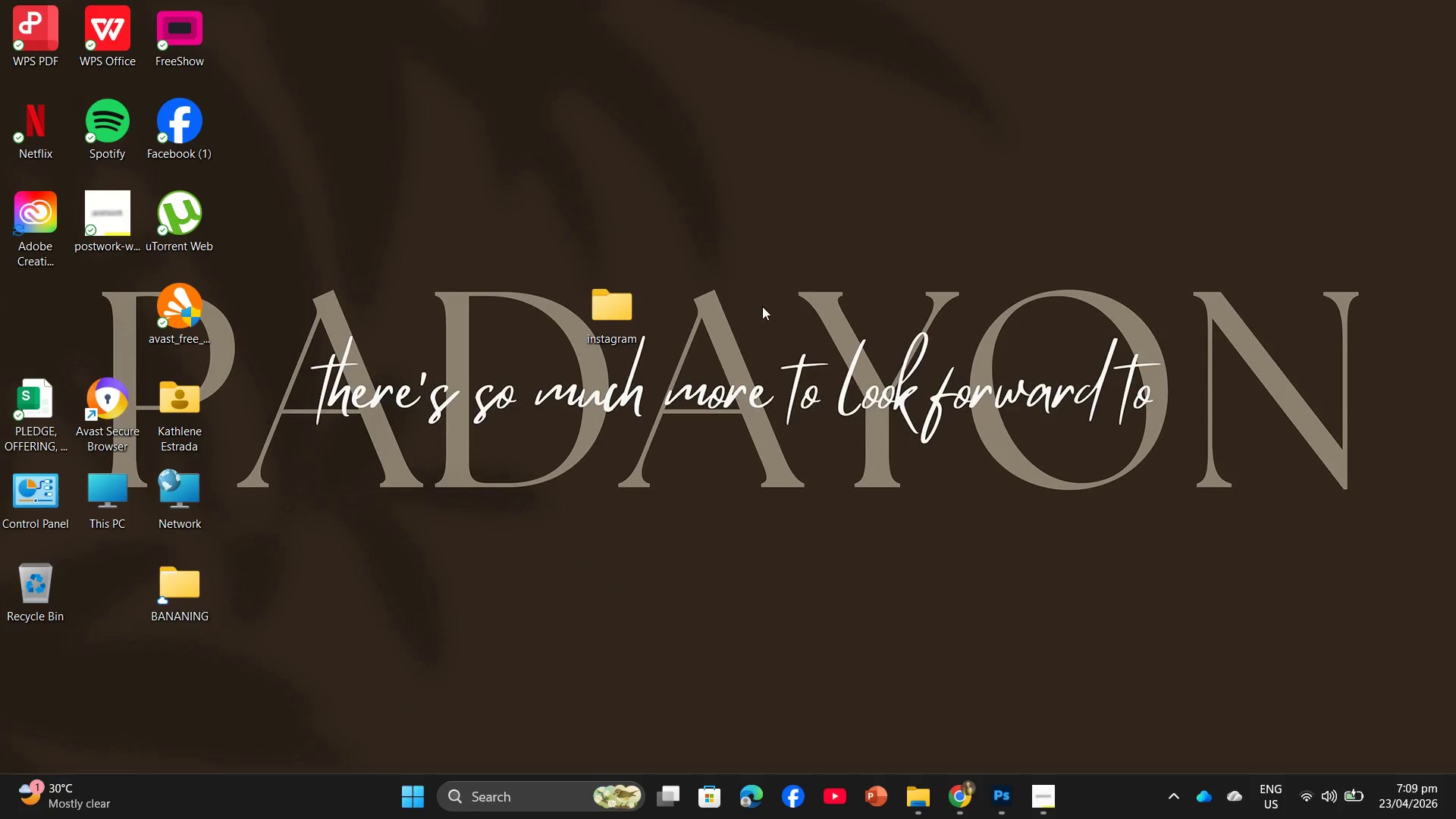 
left_click_drag(start_coordinate=[617, 301], to_coordinate=[1422, 11])
 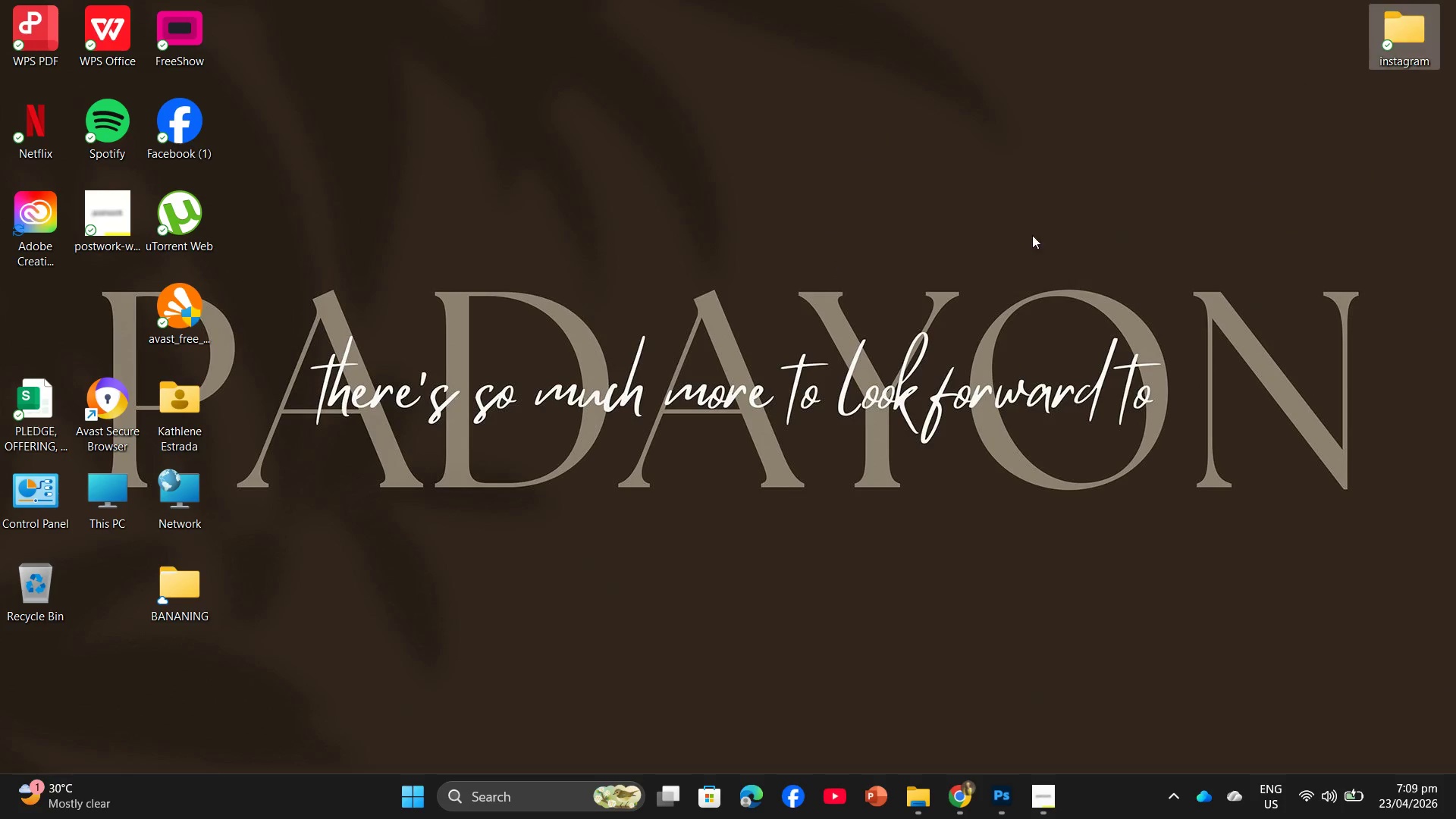 
left_click([956, 289])
 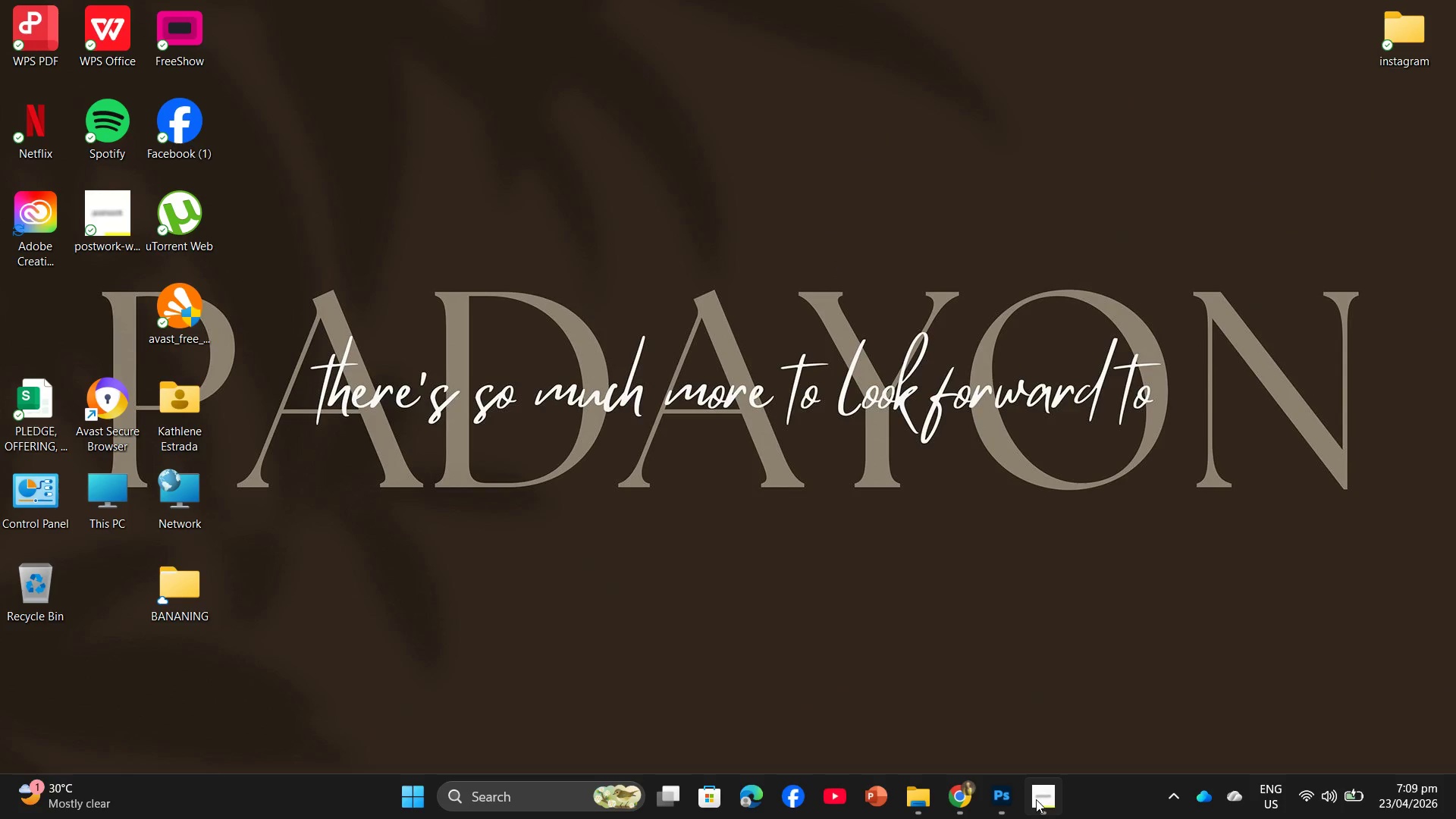 
left_click([1043, 800])